 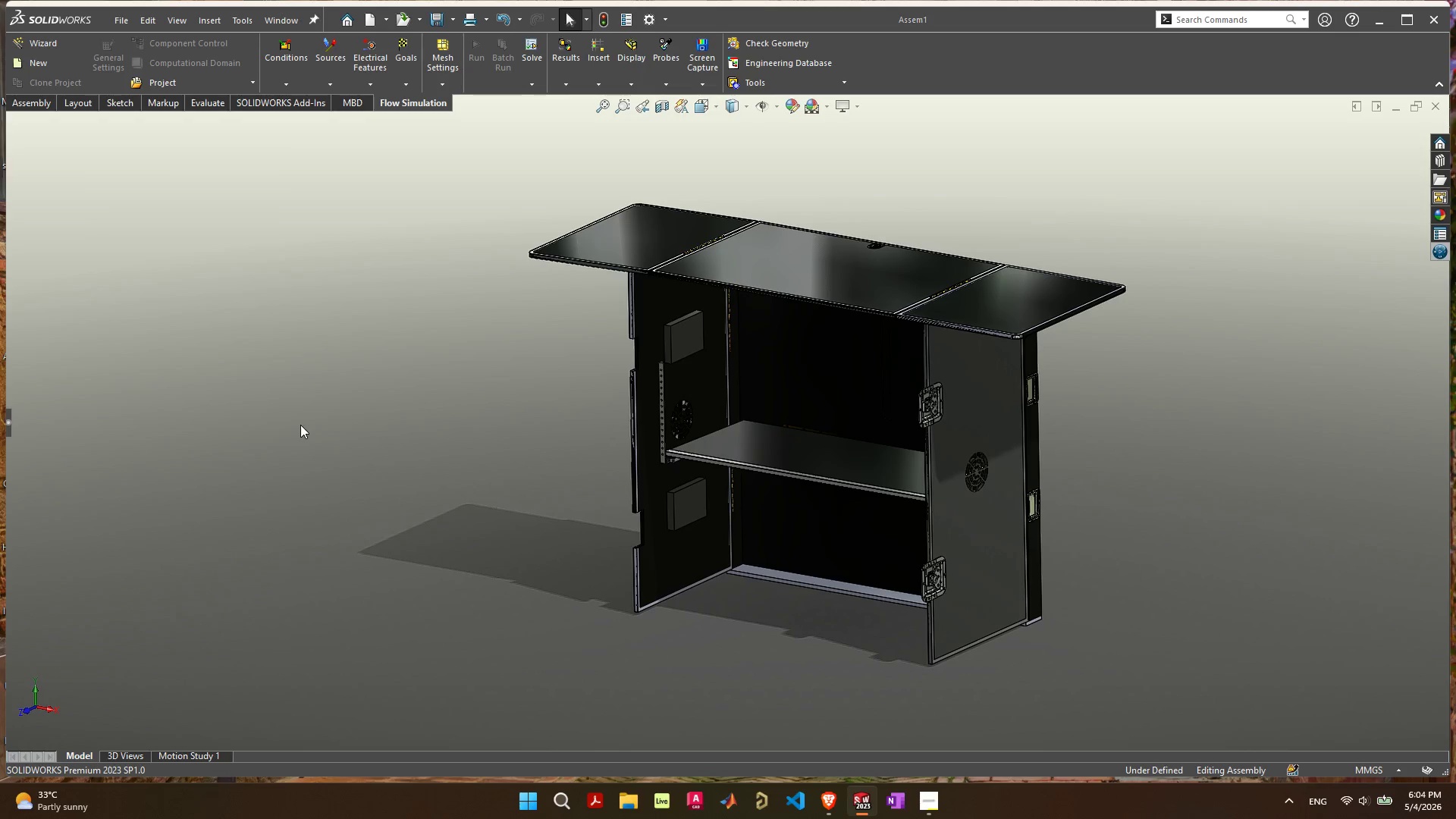 
key(F)
 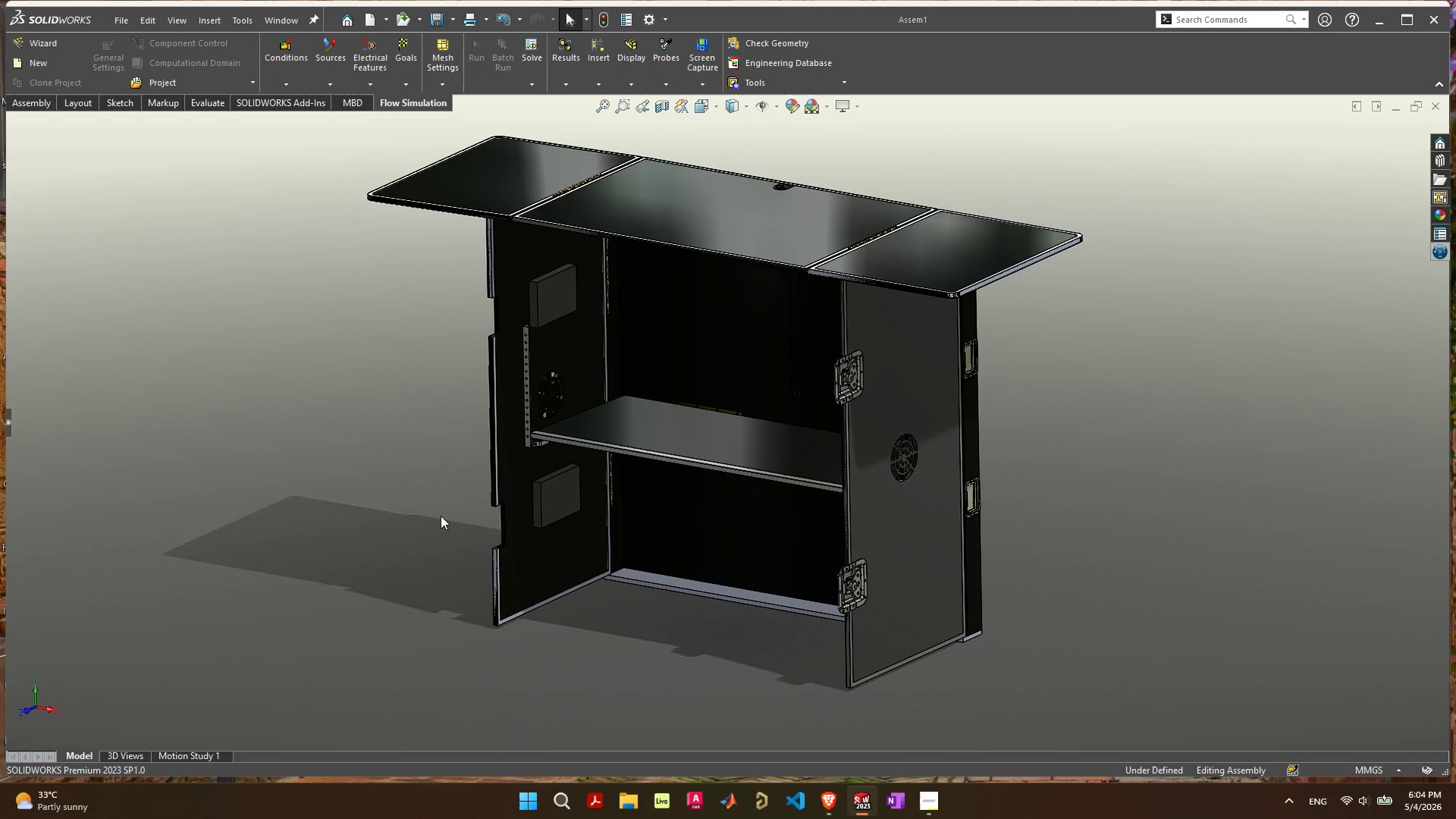 
wait(6.78)
 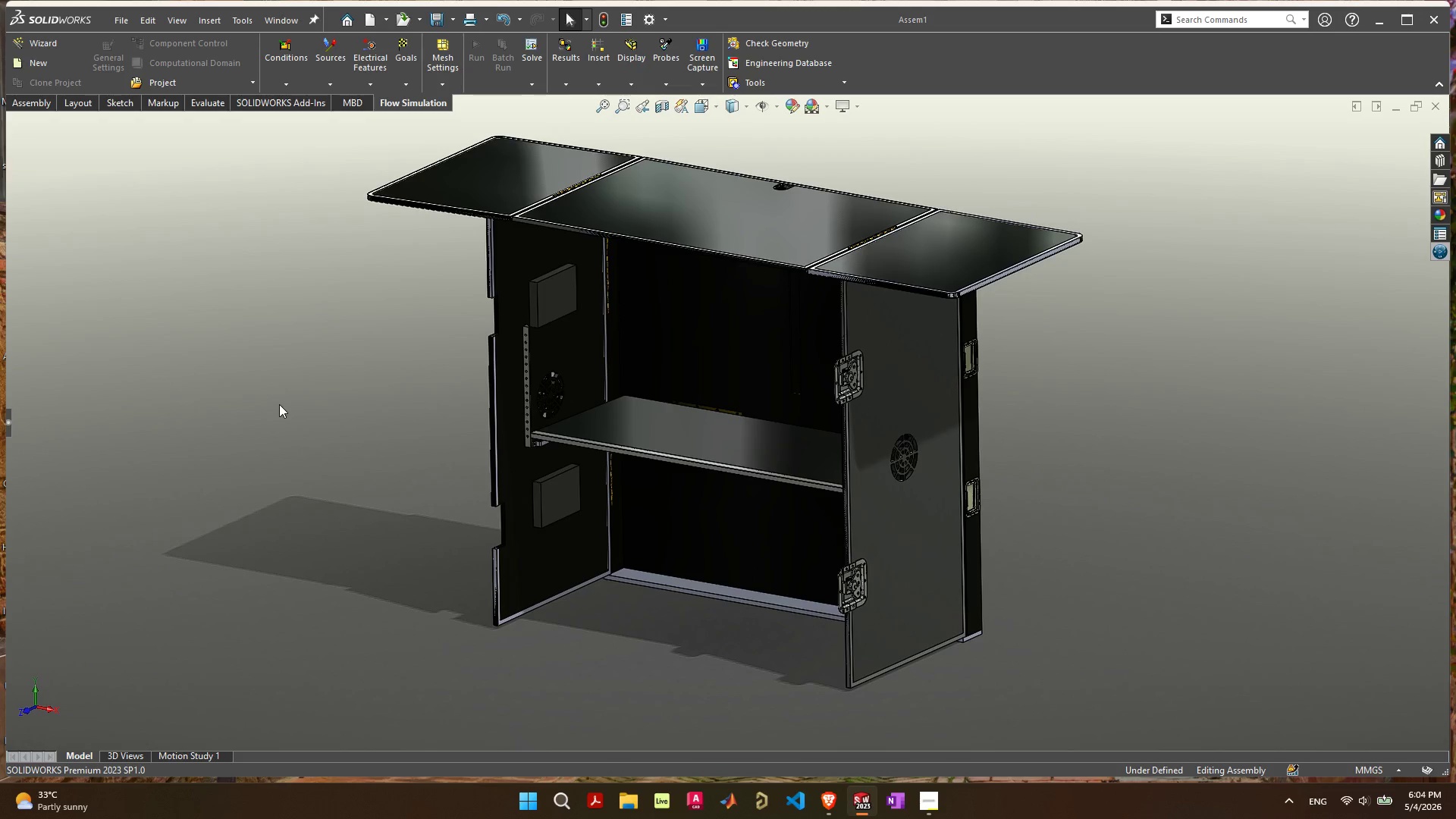 
left_click([27, 102])
 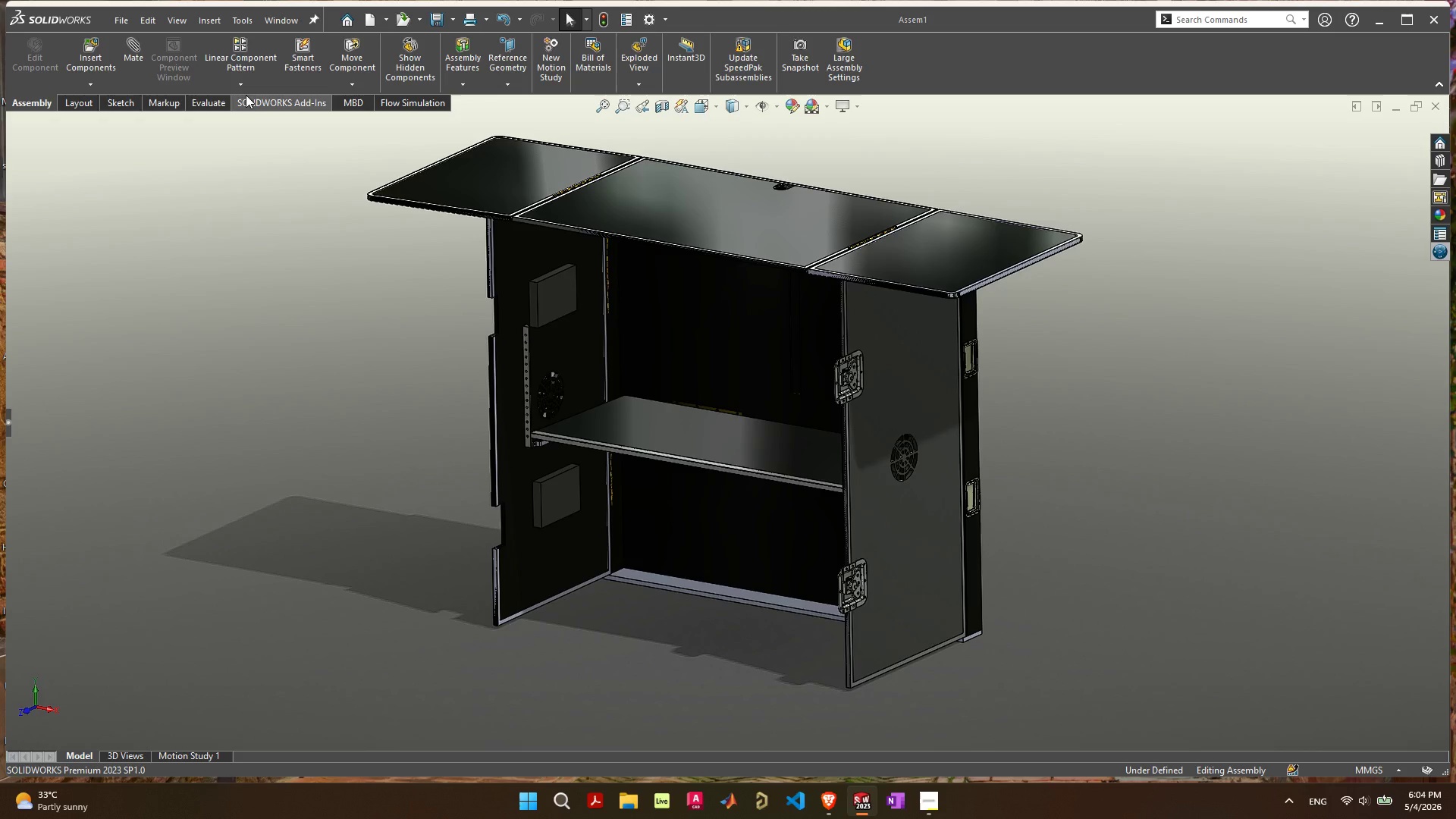 
left_click([263, 96])
 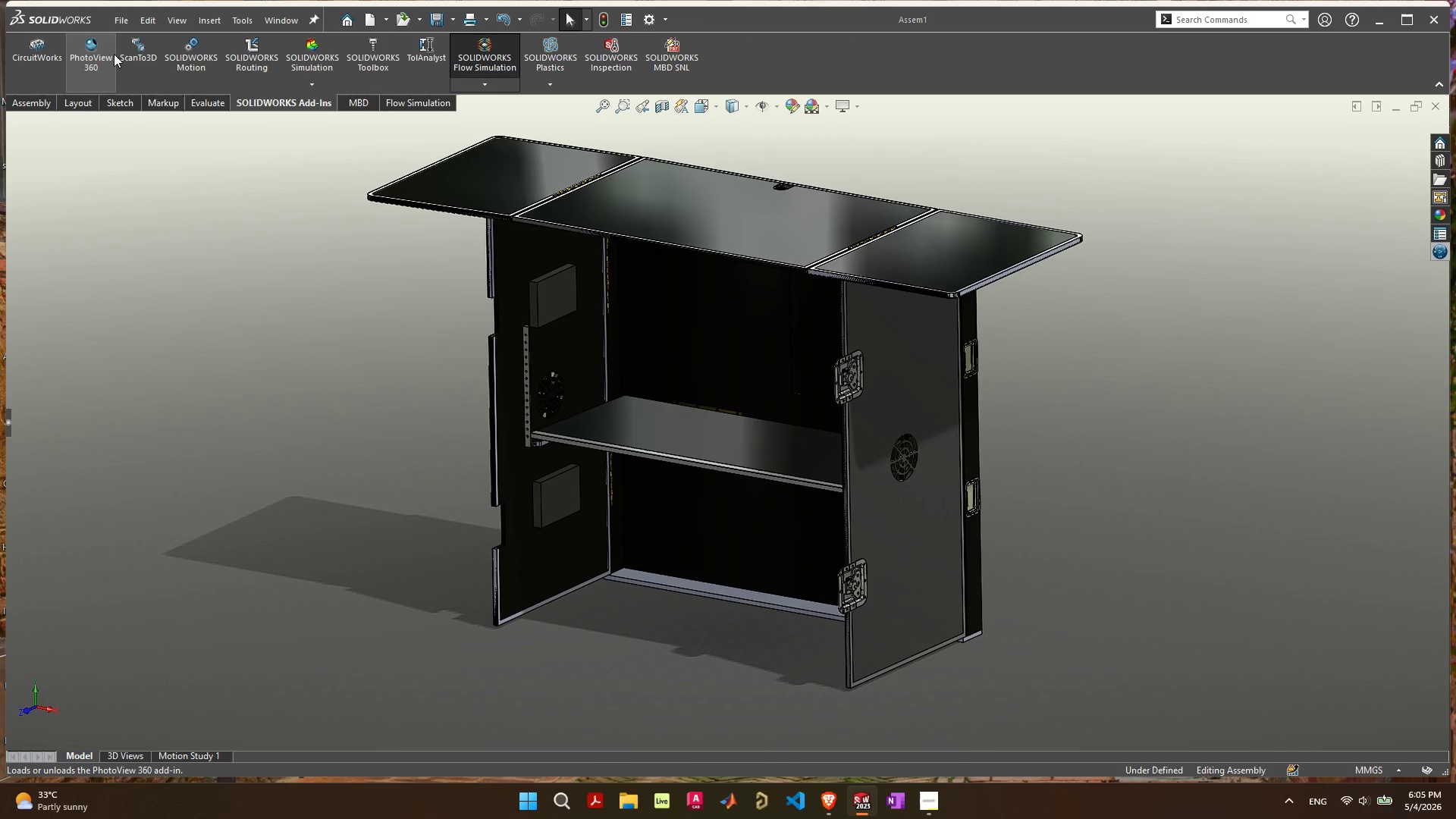 
left_click([100, 55])
 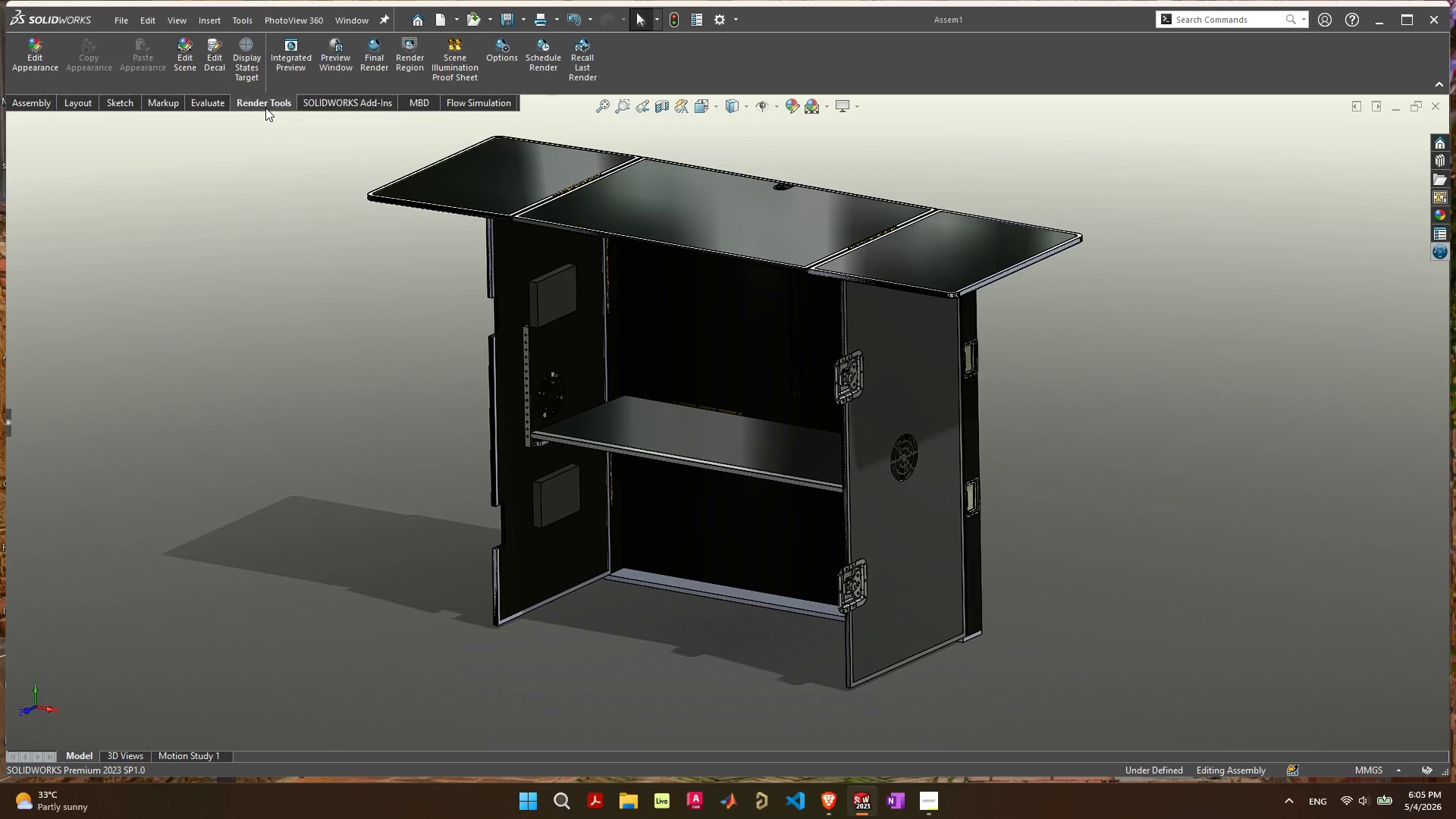 
wait(7.11)
 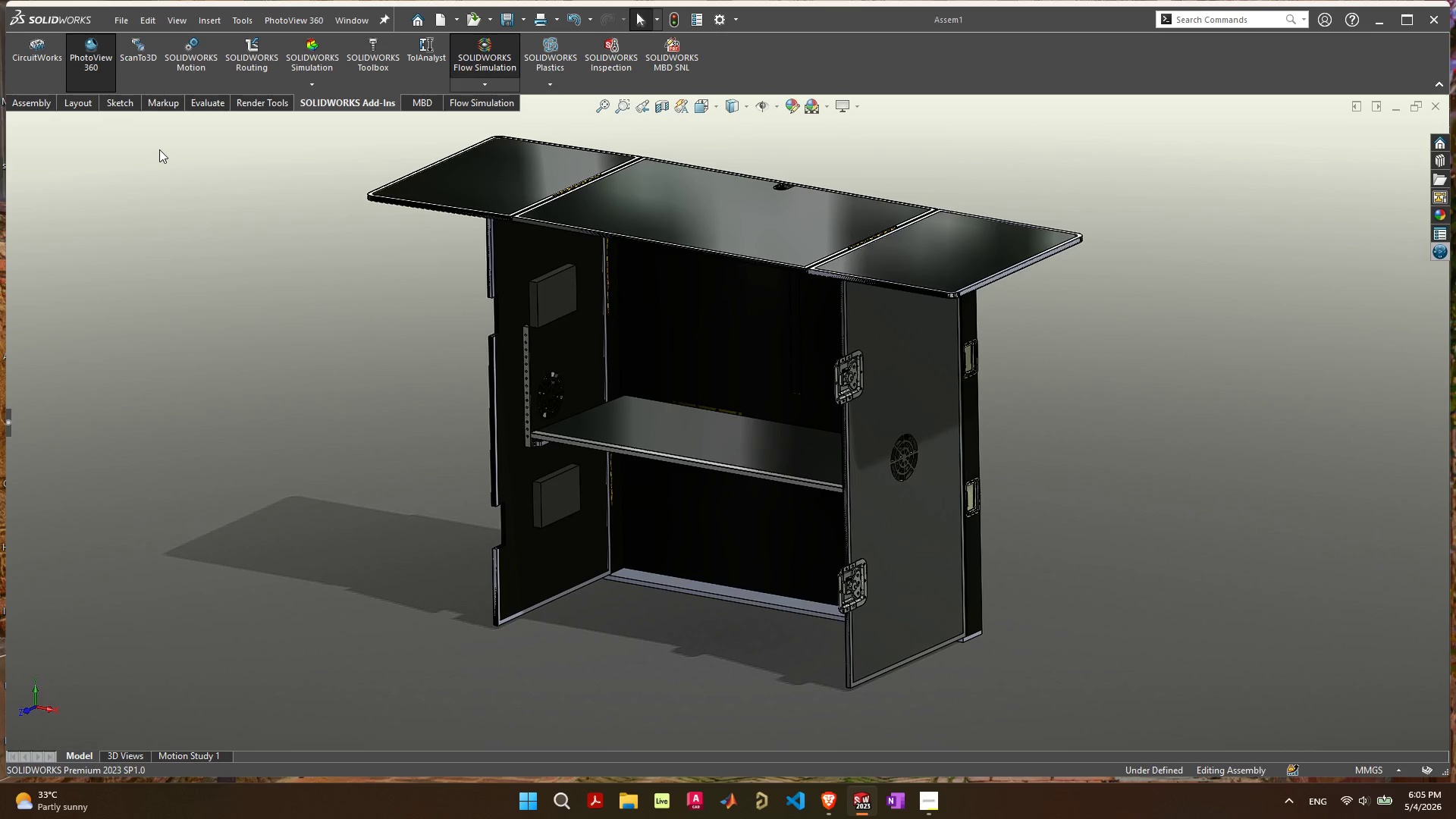 
left_click([370, 55])
 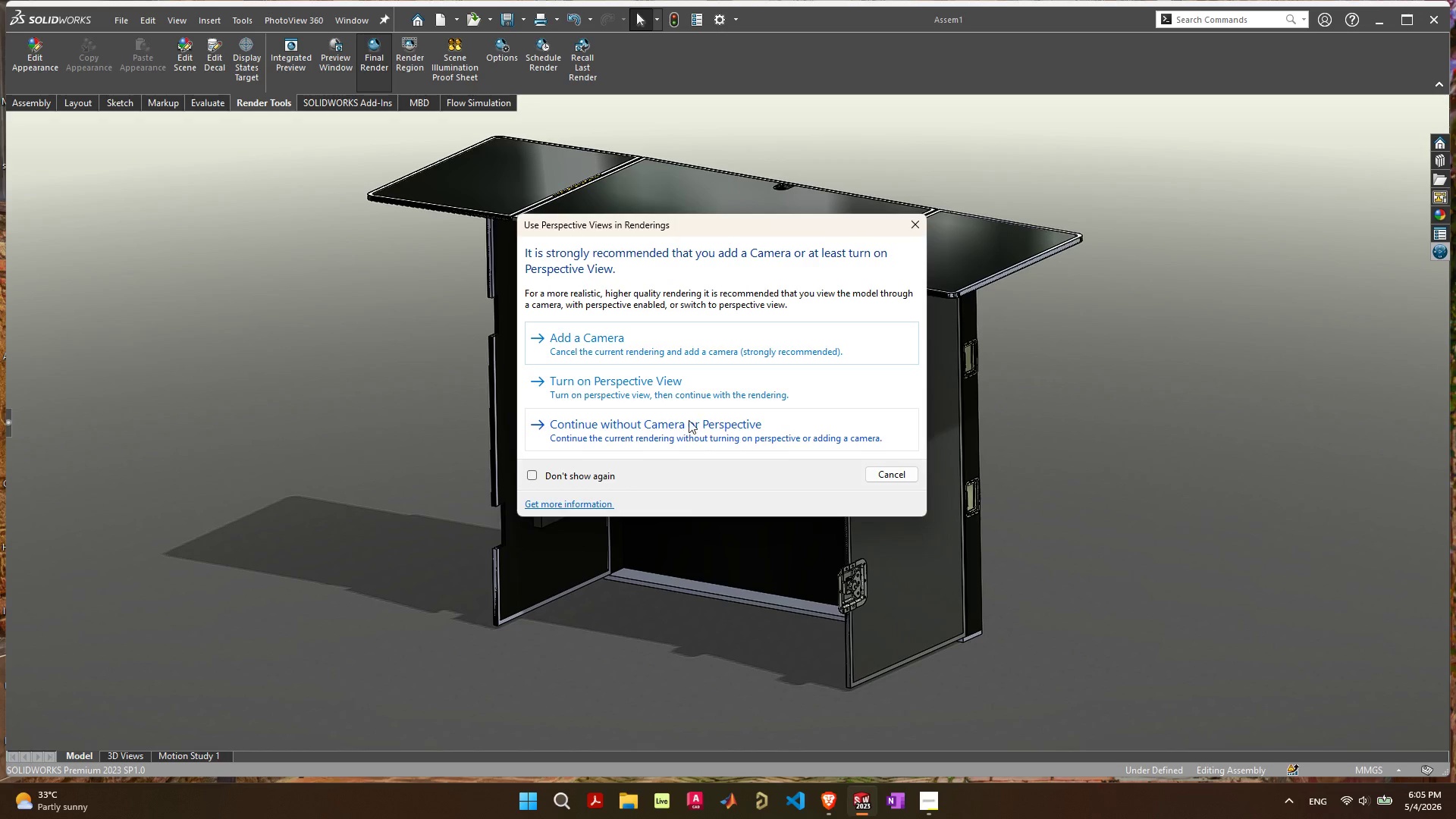 
left_click([685, 428])
 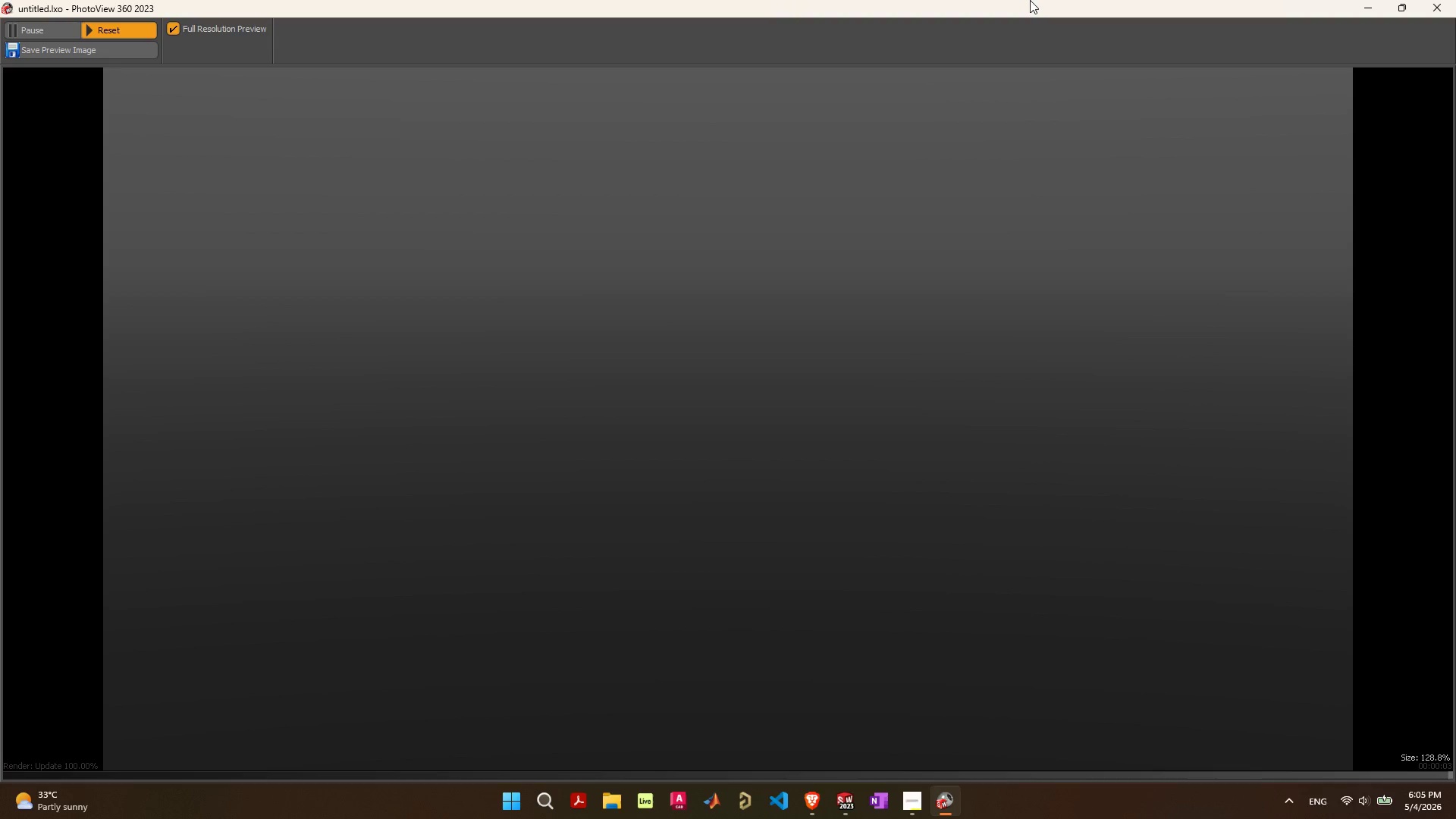 
wait(14.75)
 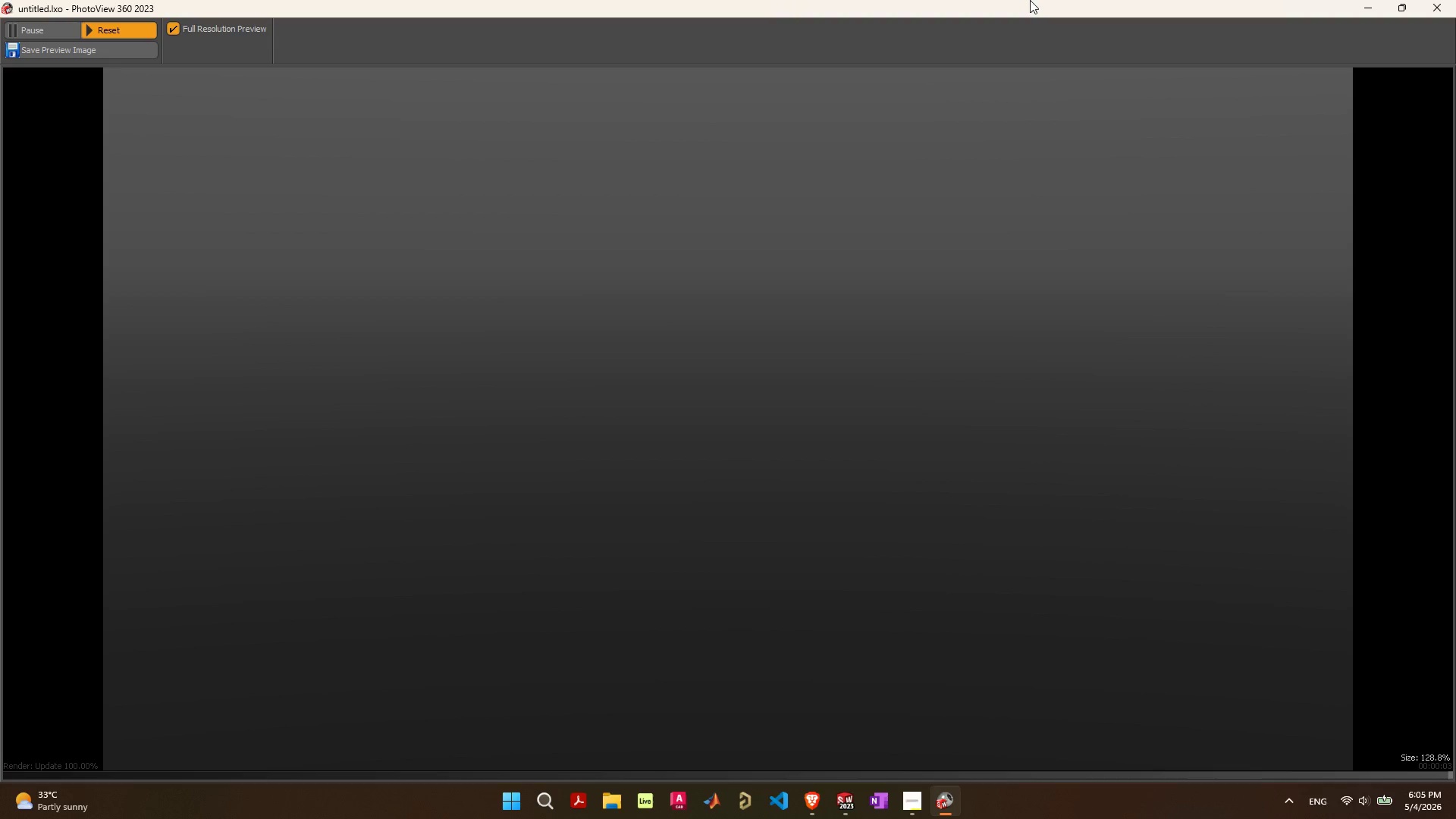 
left_click([951, 801])
 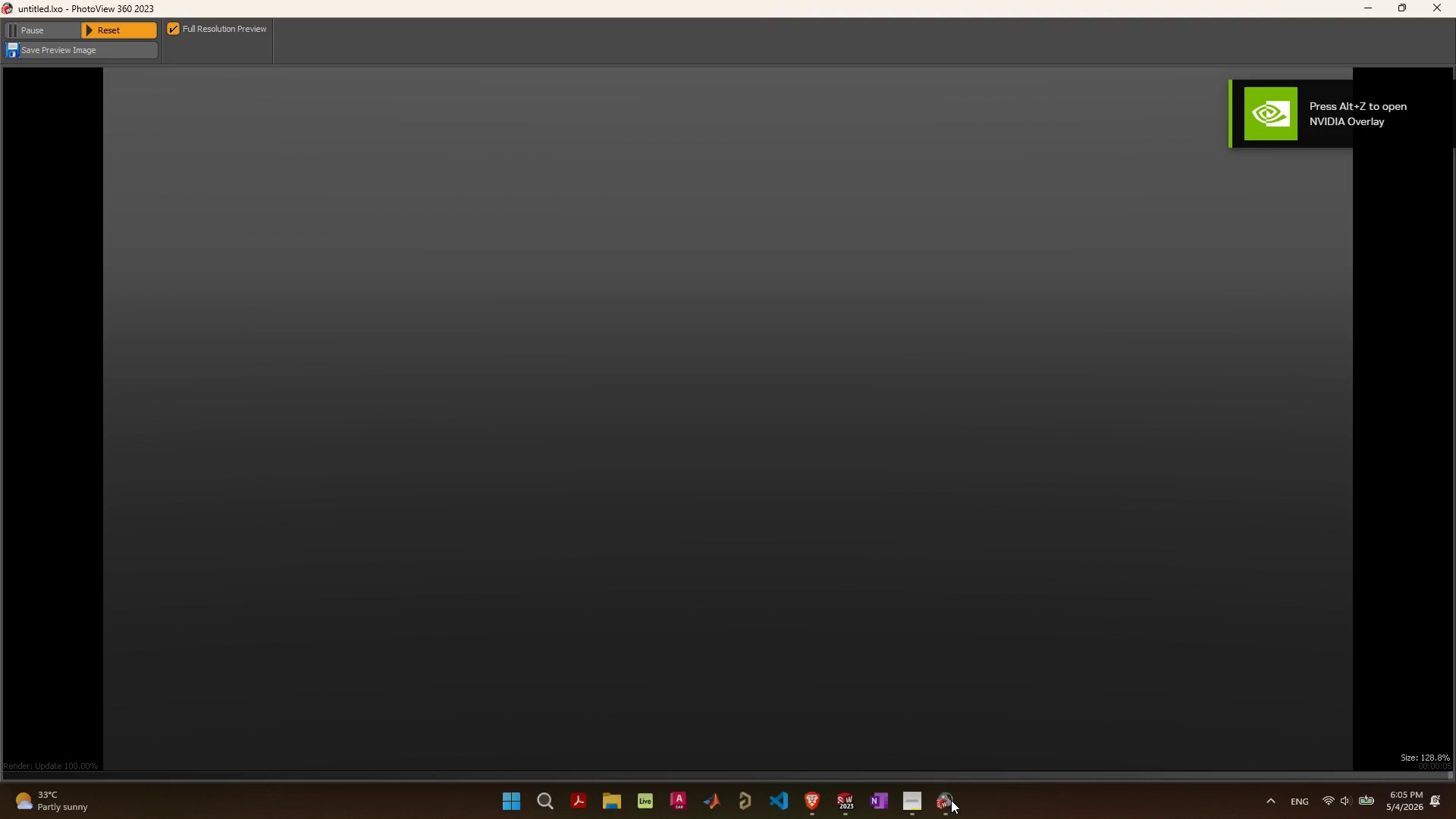 
left_click([951, 800])
 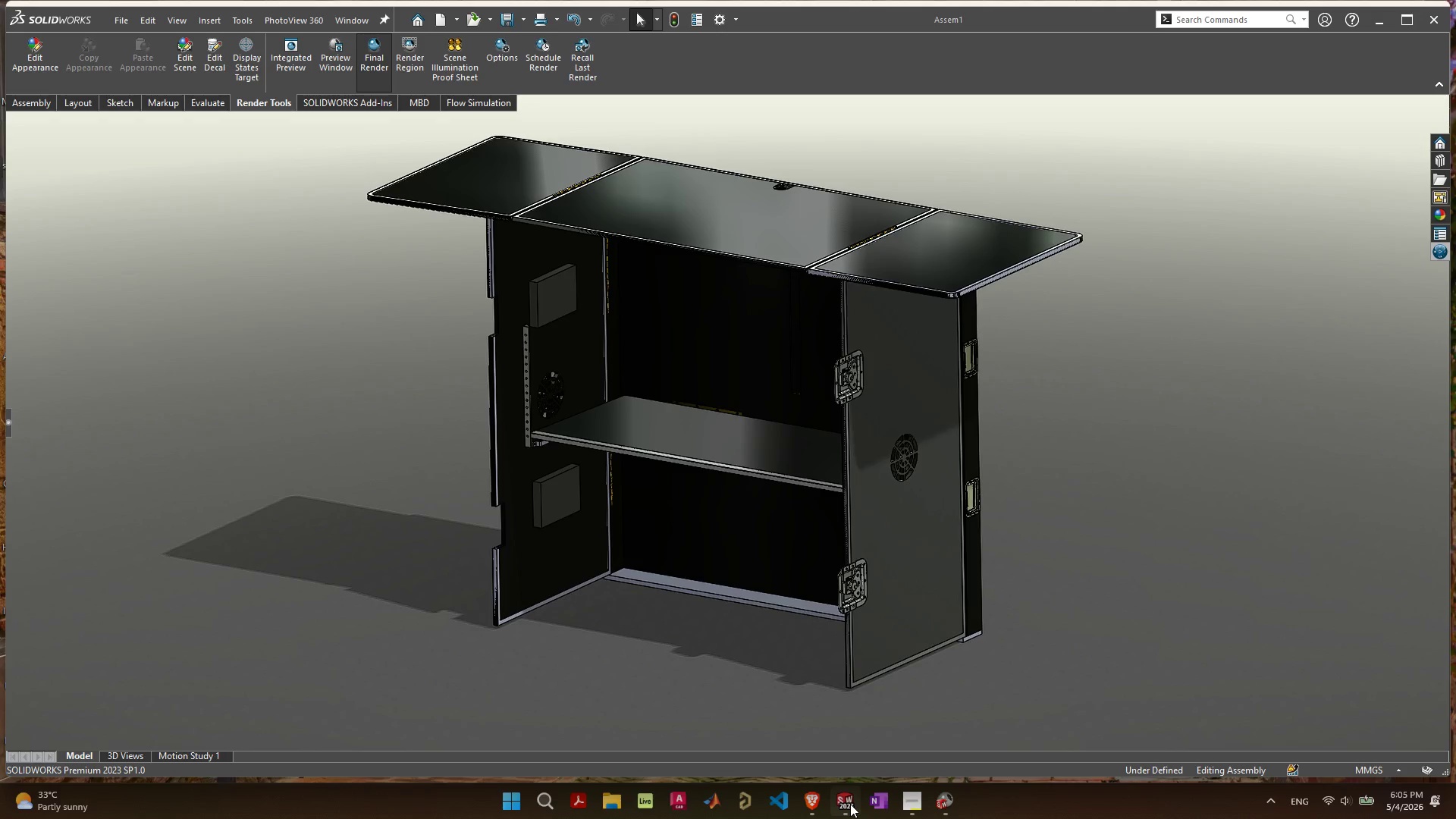 
left_click([956, 802])
 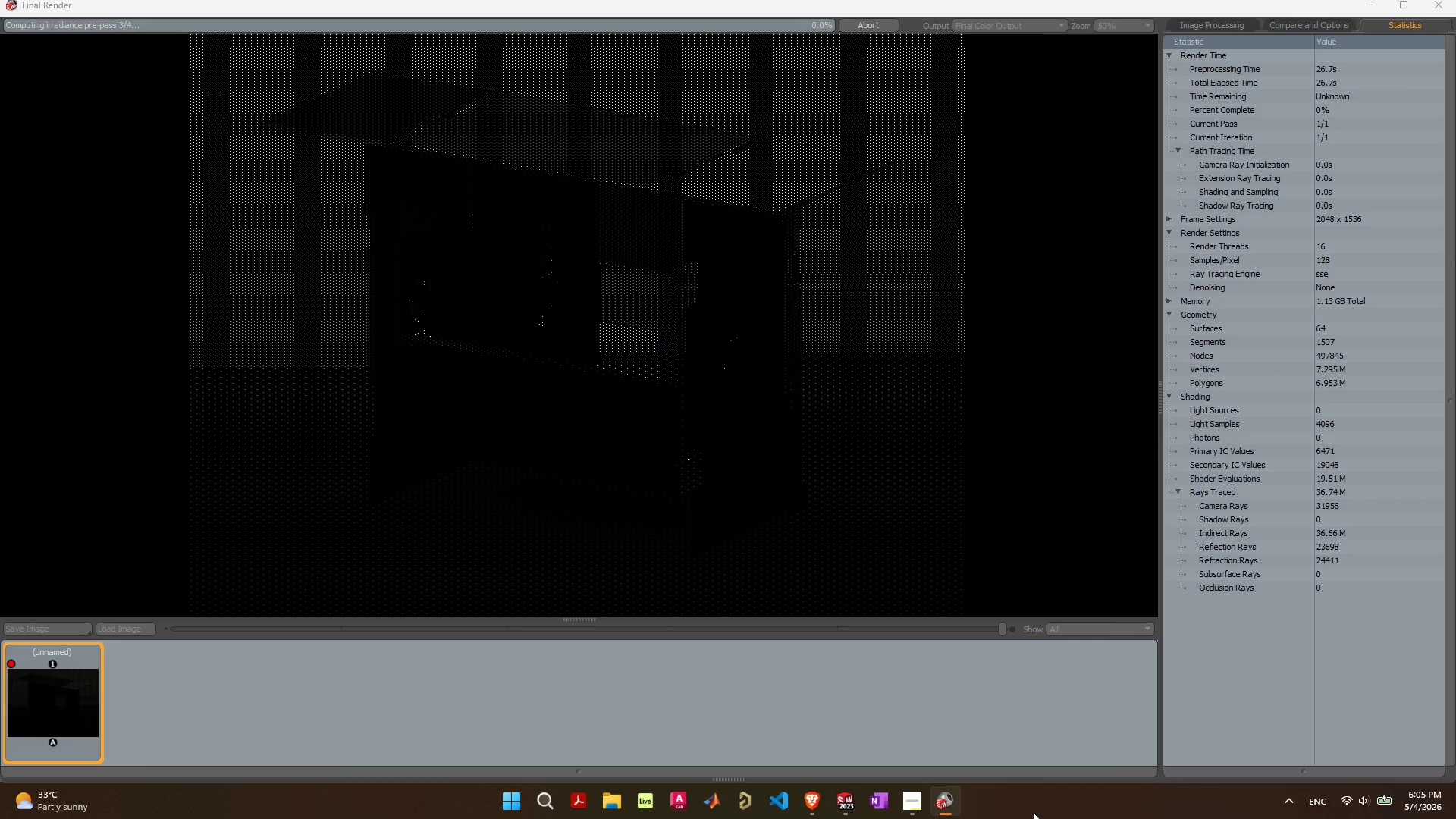 
wait(32.47)
 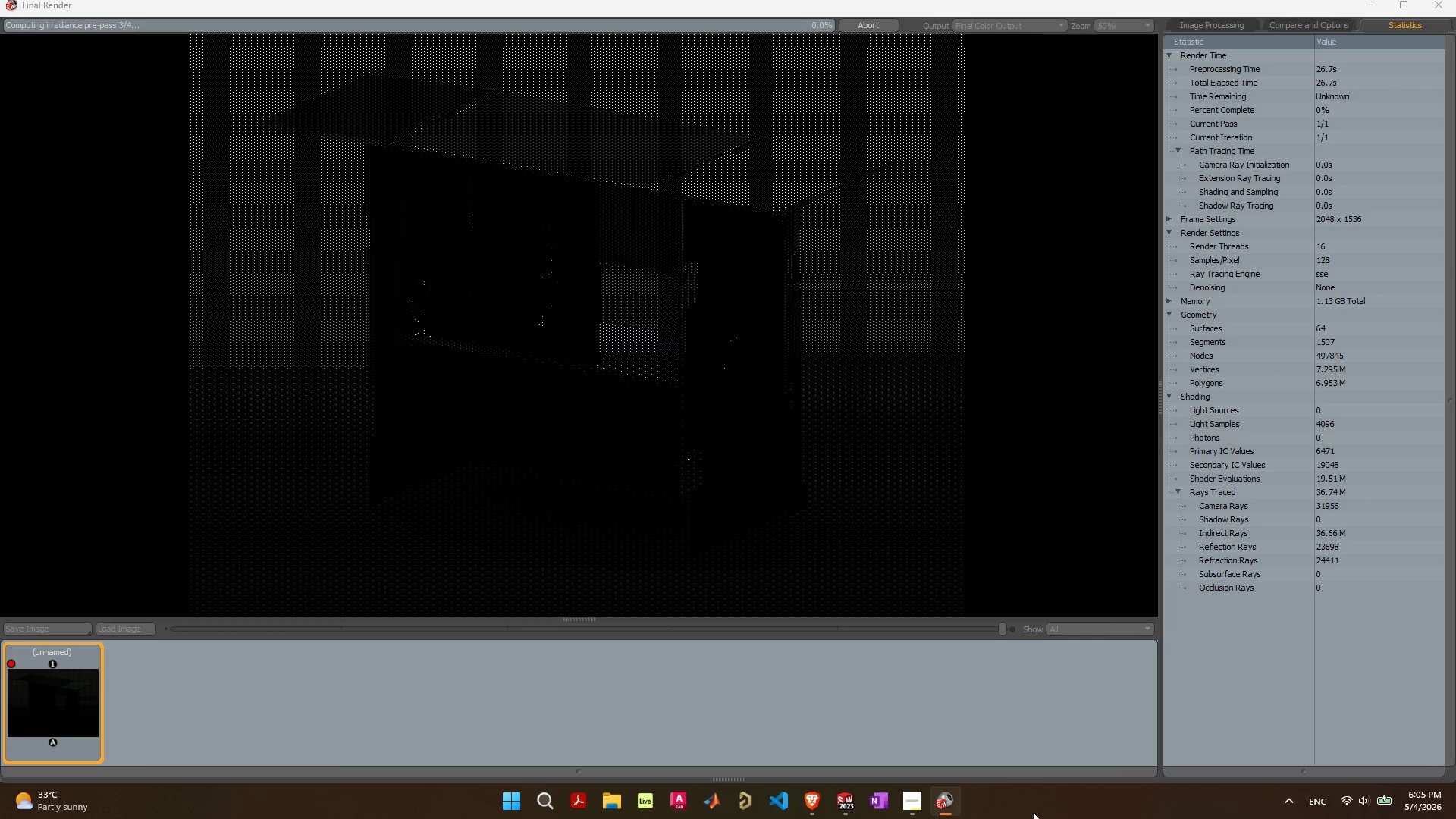 
left_click([848, 802])
 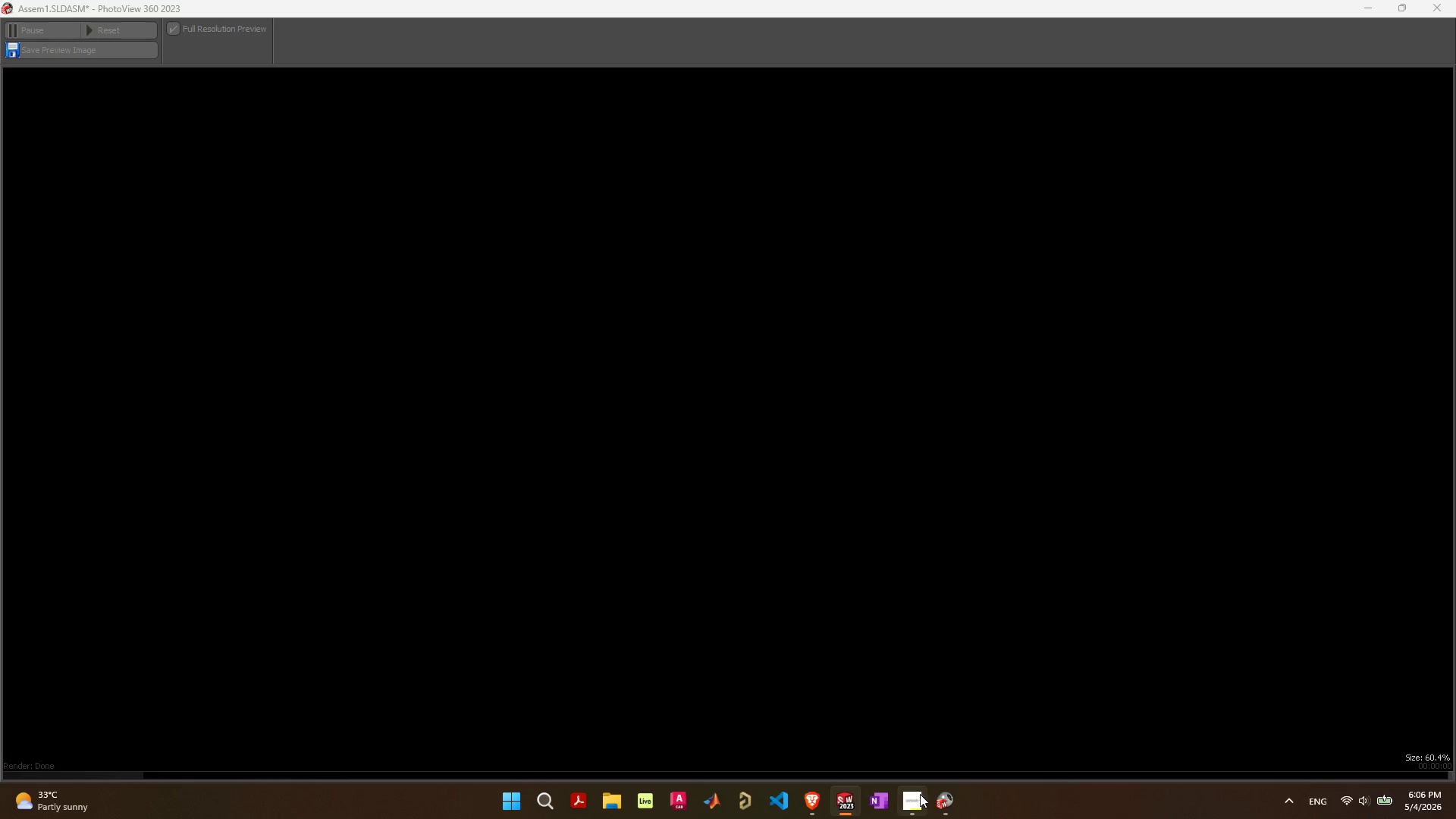 
left_click([942, 798])
 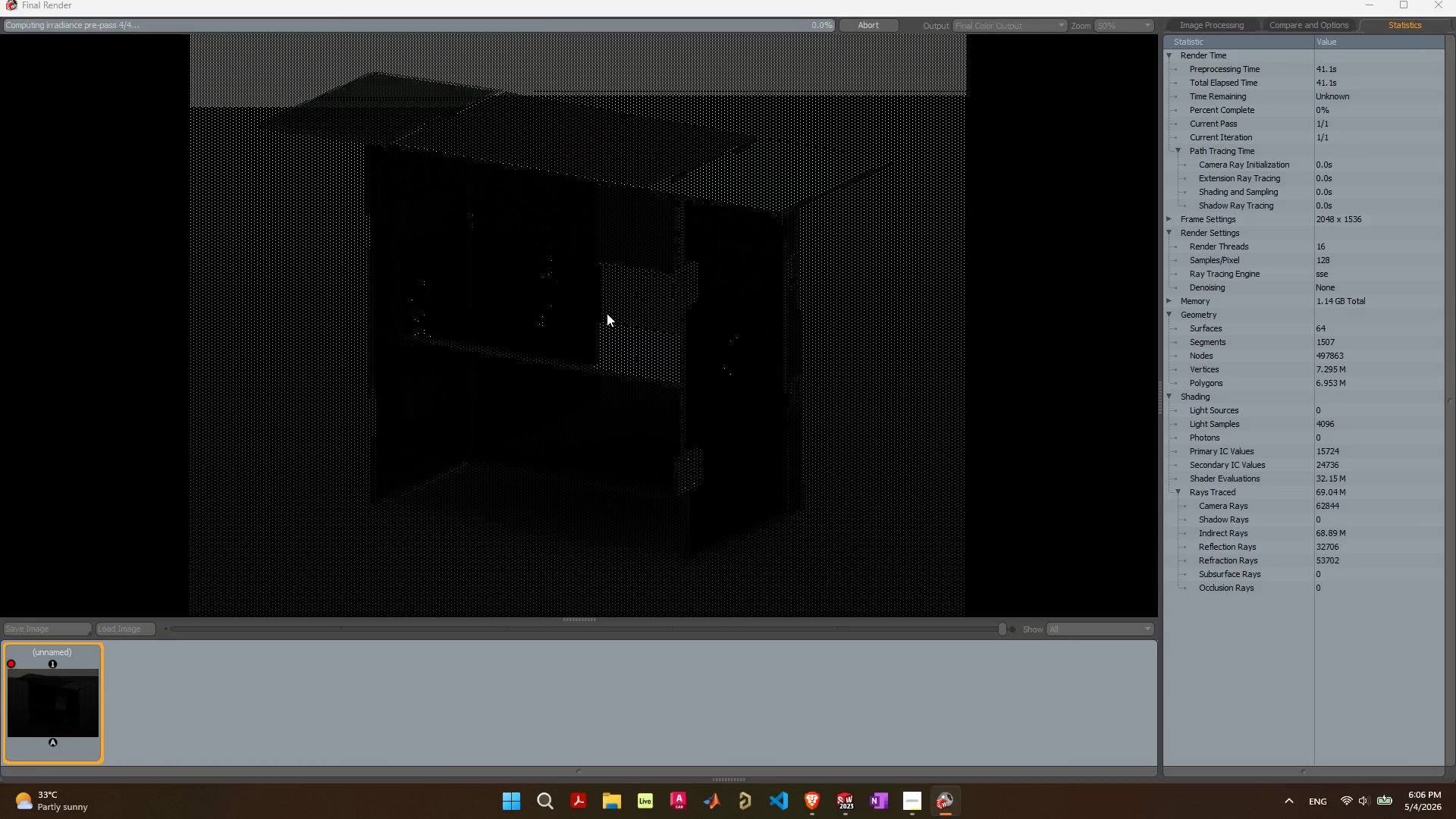 
wait(12.47)
 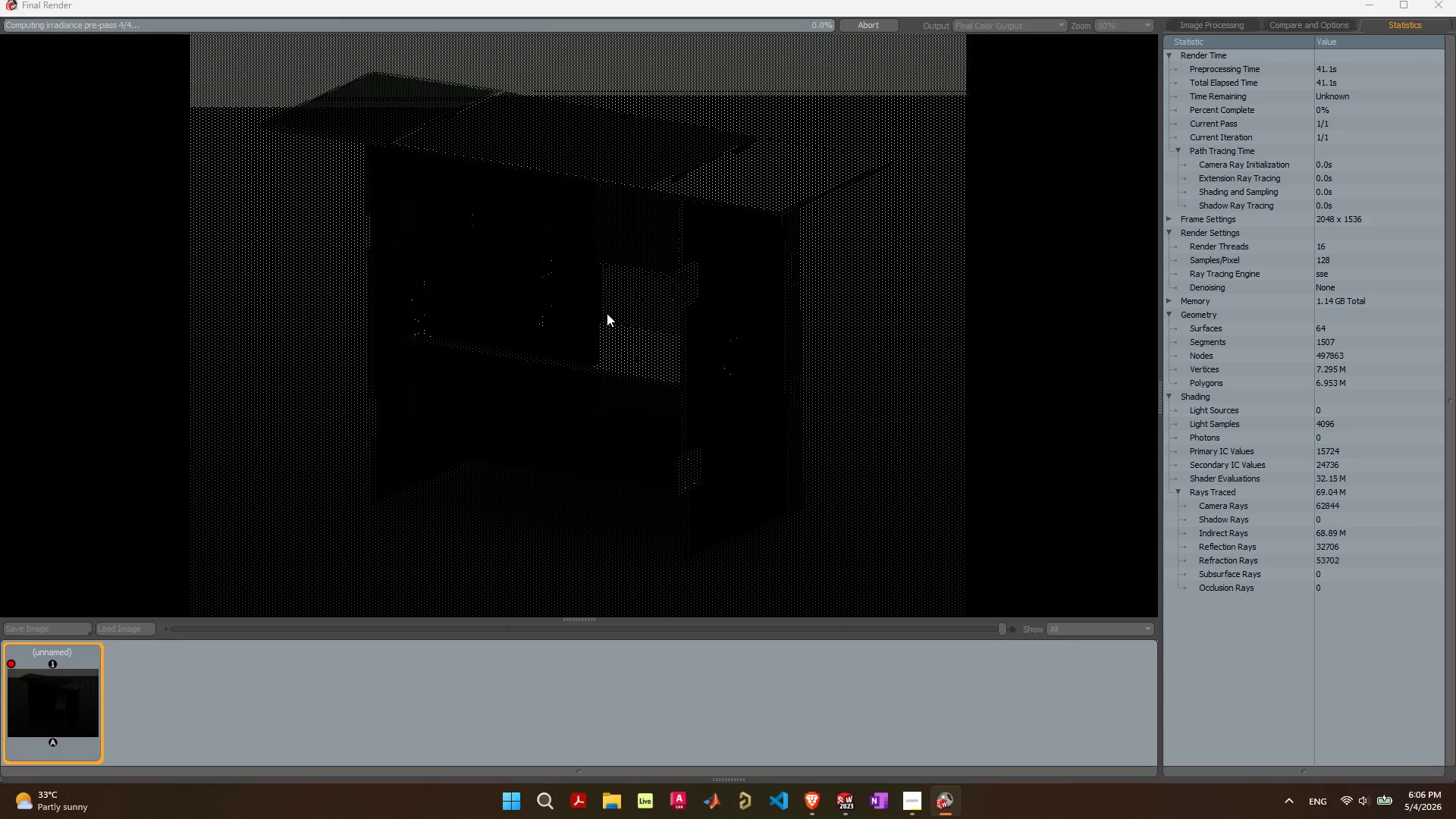 
left_click([877, 26])
 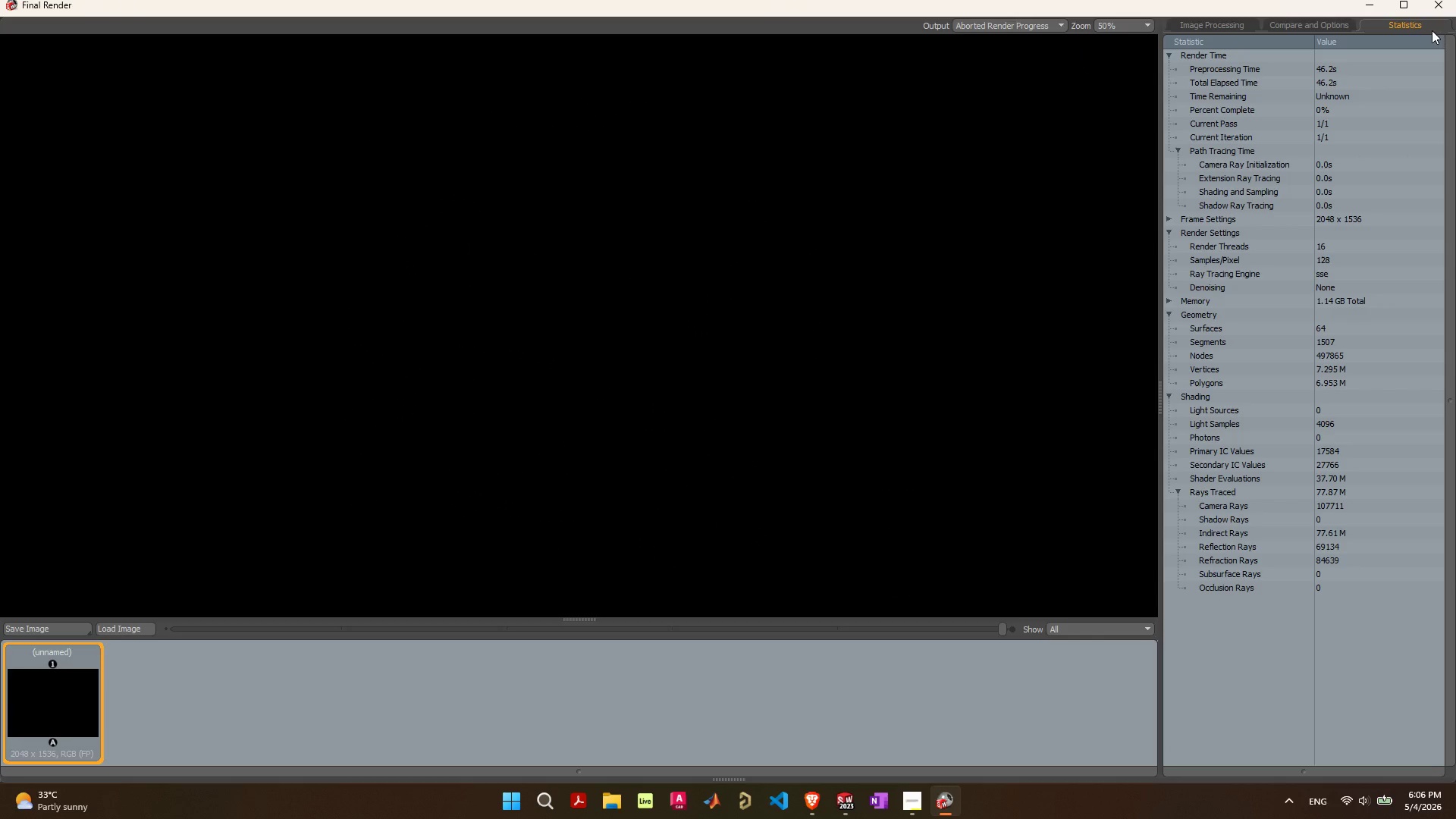 
left_click([1436, 10])
 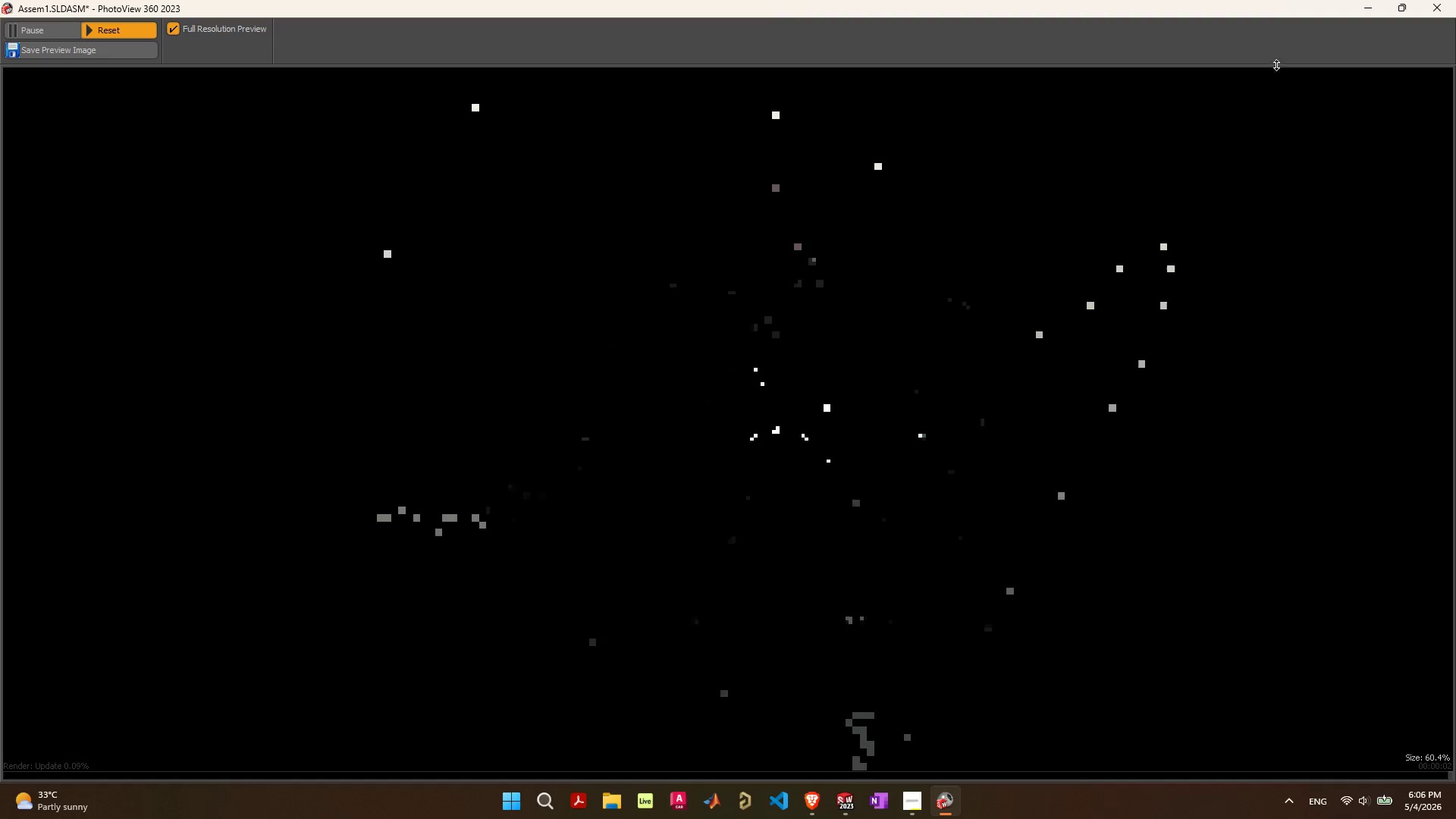 
left_click([1426, 8])
 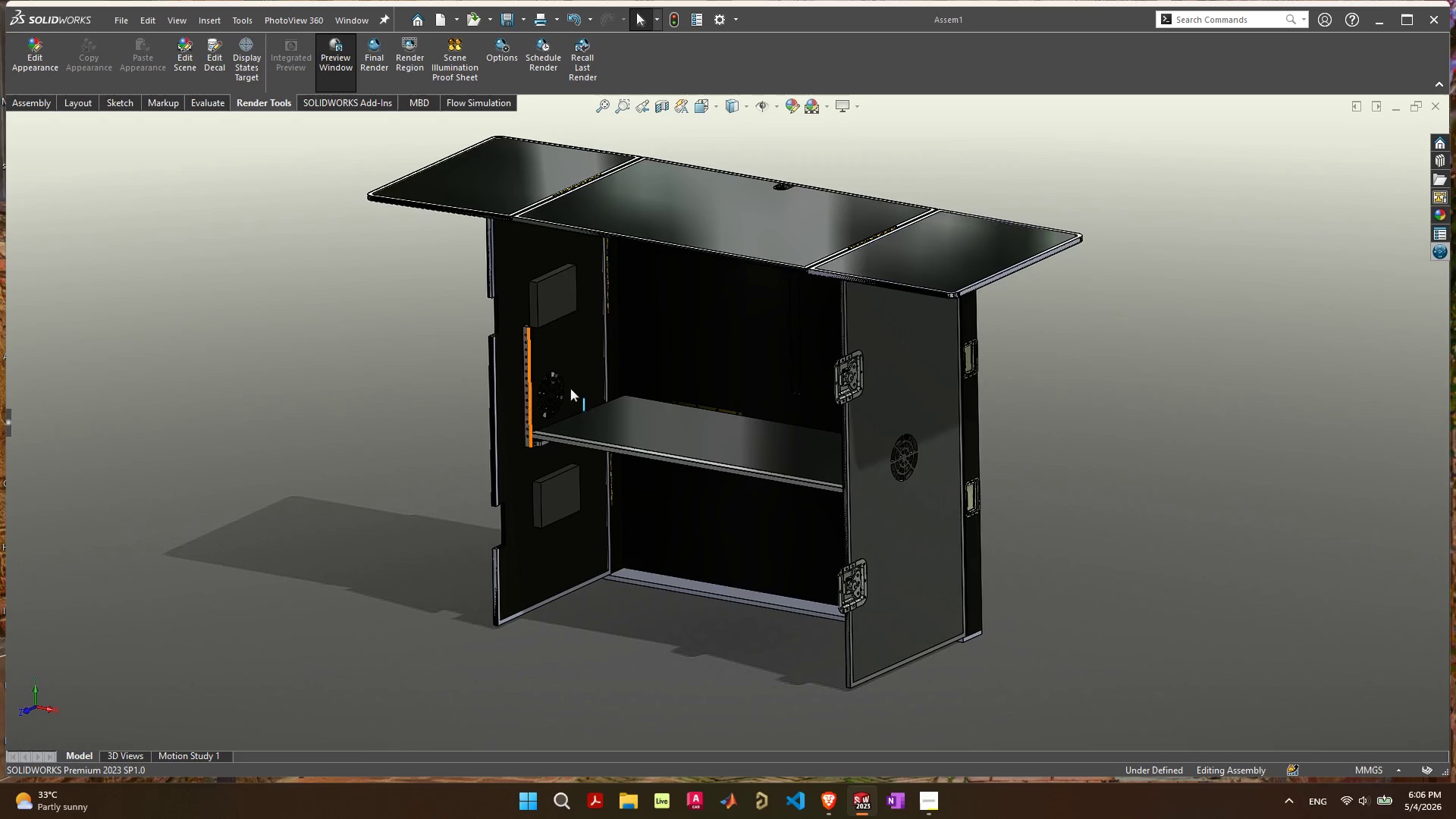 
left_click([722, 184])
 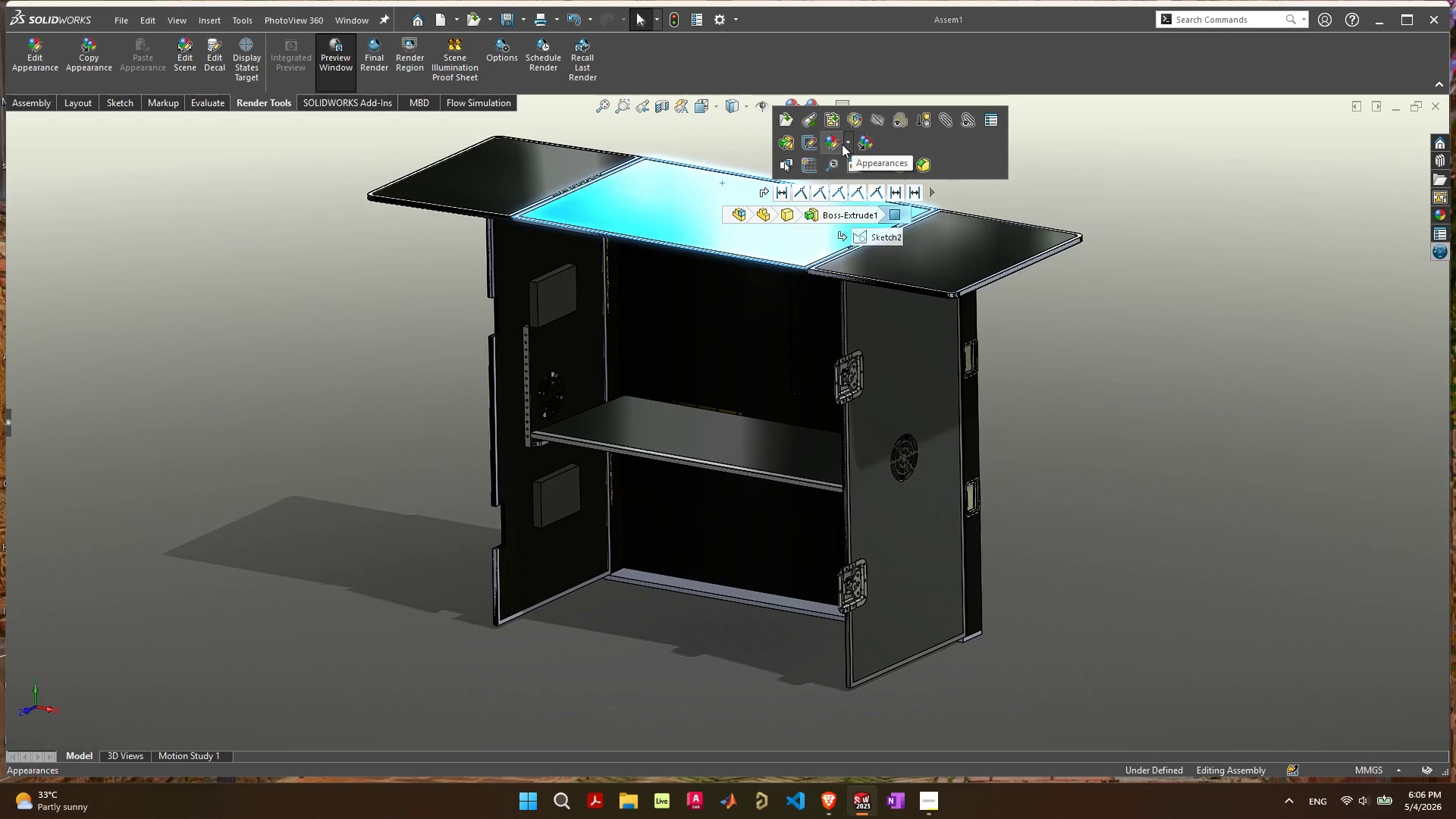 
left_click([834, 144])
 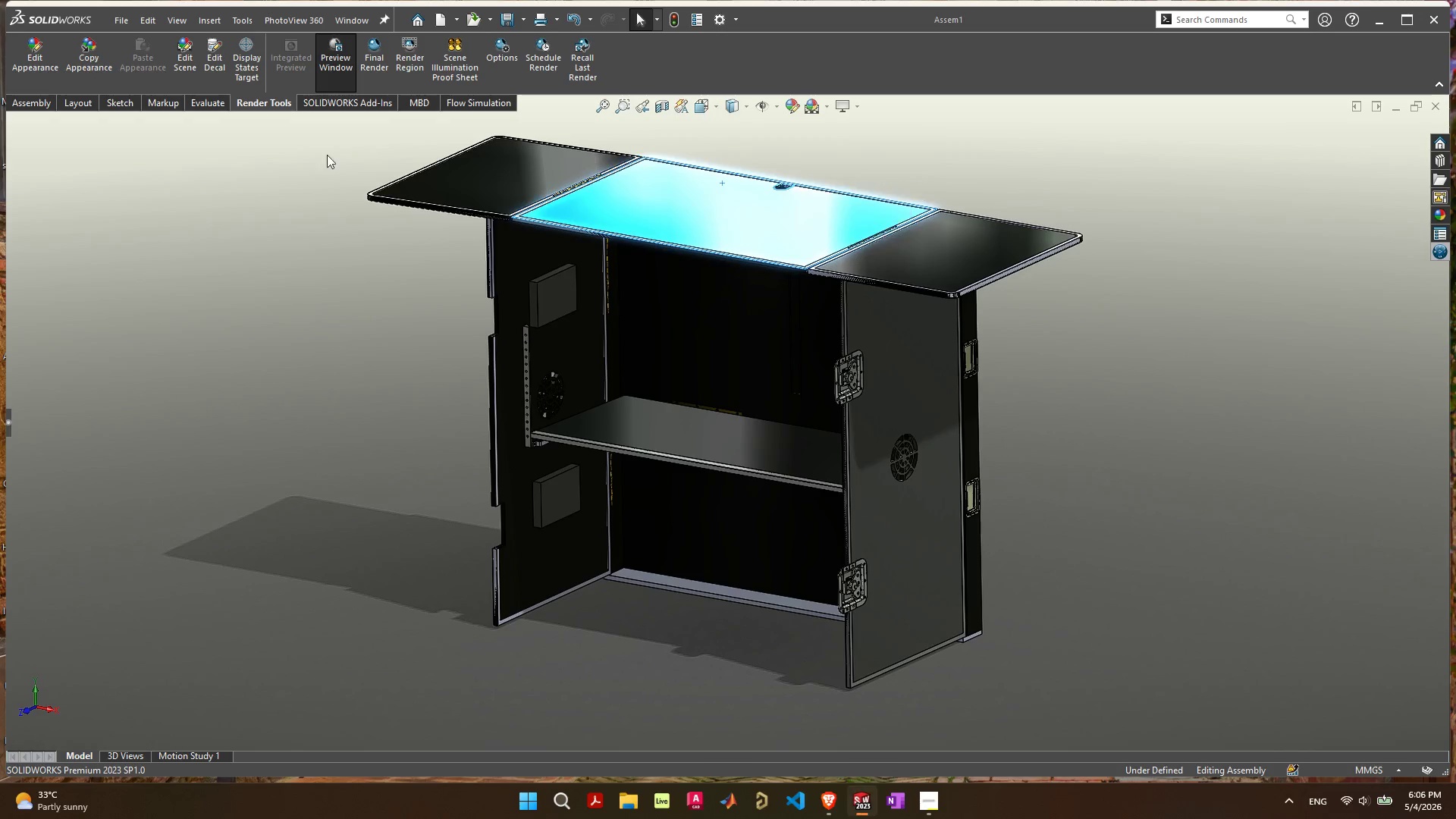 
wait(5.88)
 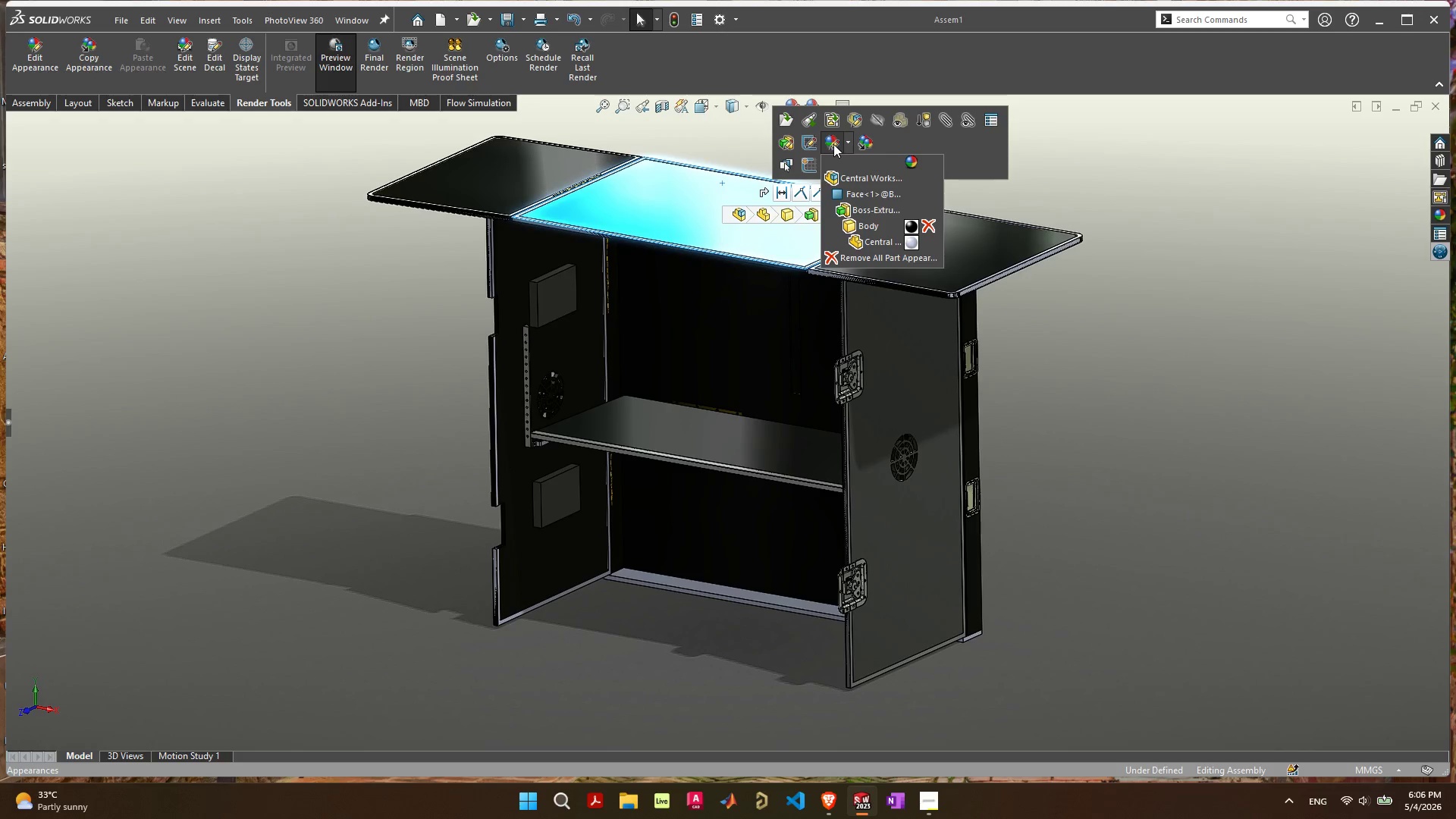 
left_click([312, 168])
 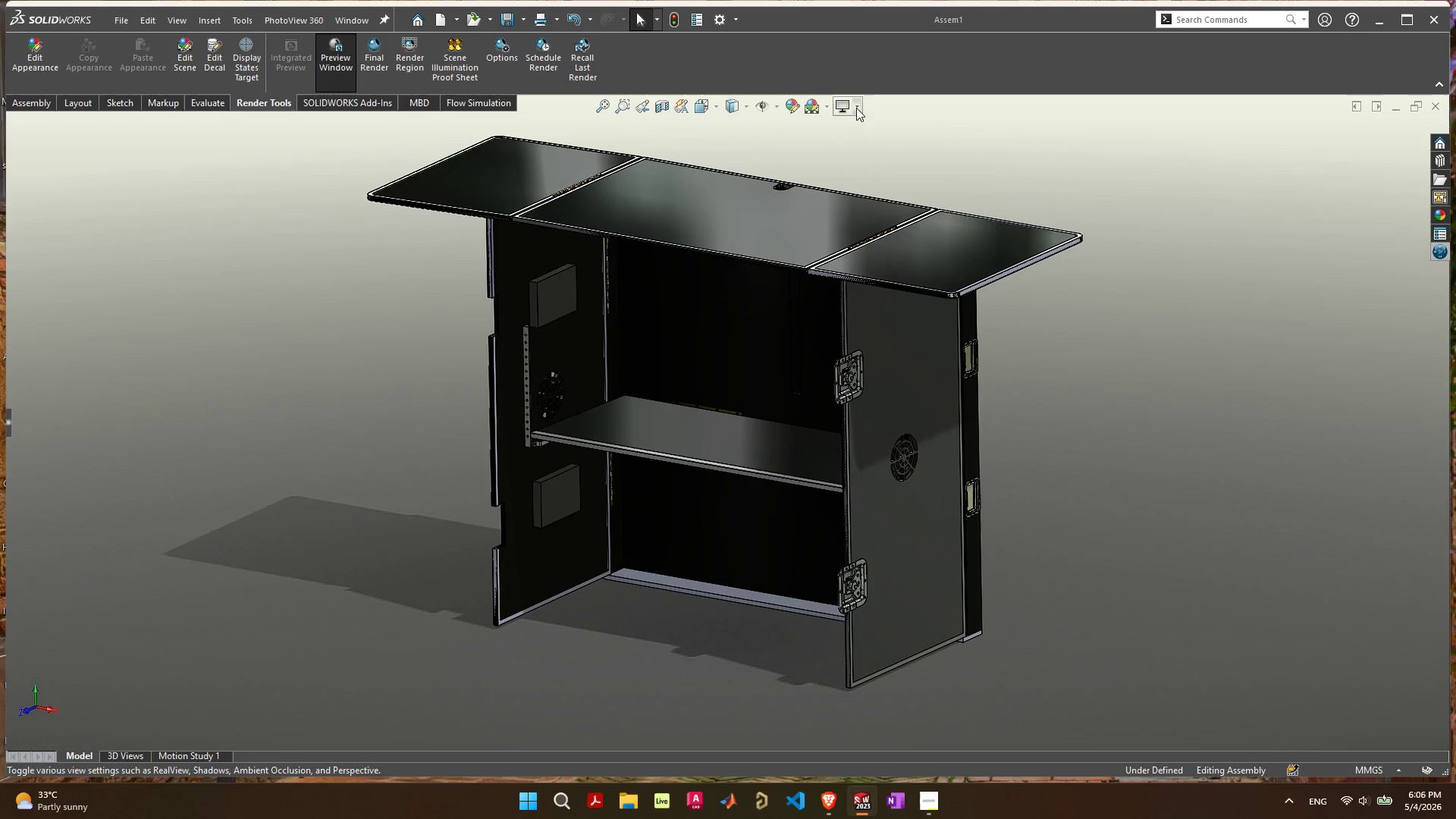 
left_click([808, 102])
 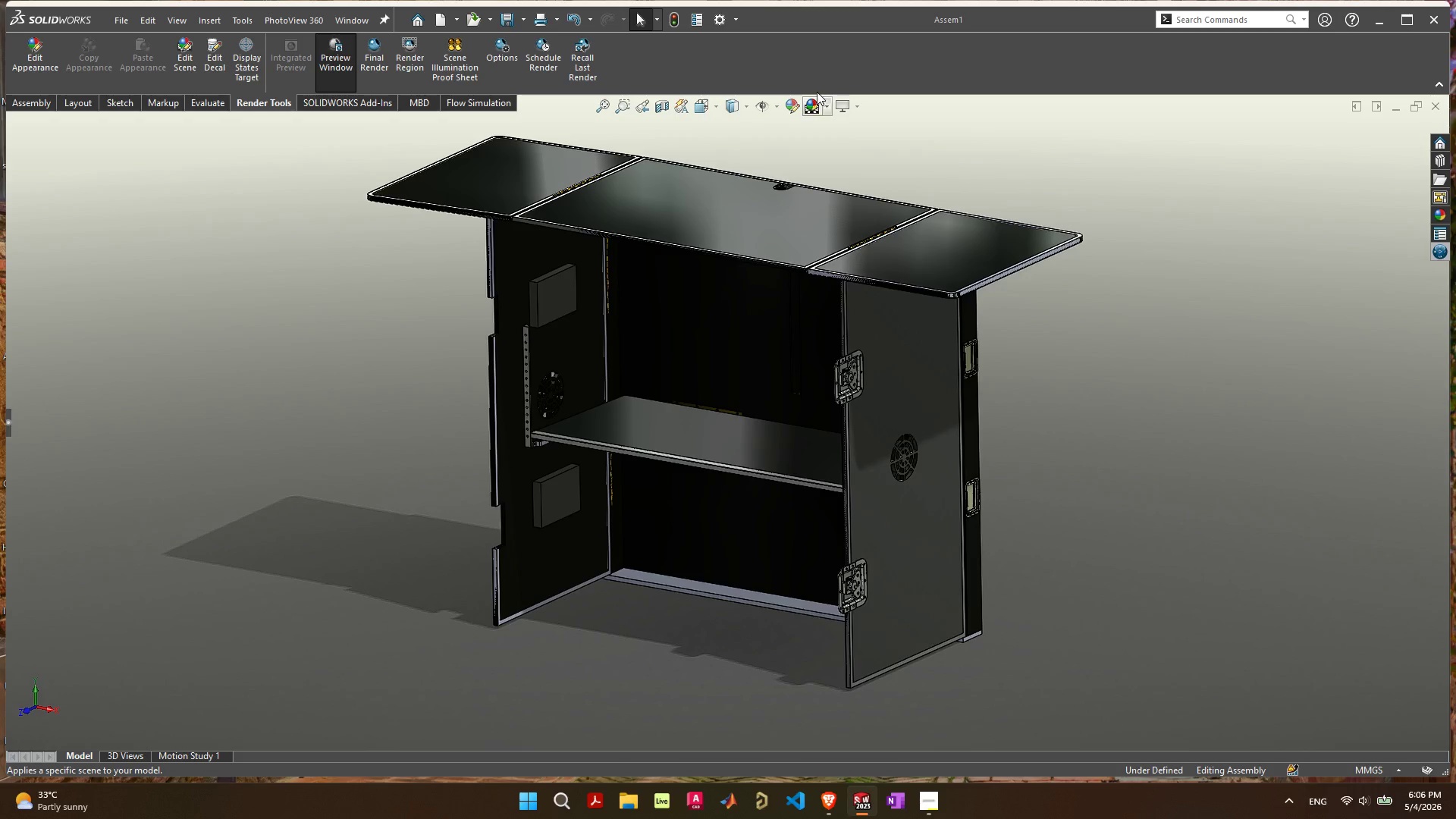 
left_click([812, 111])
 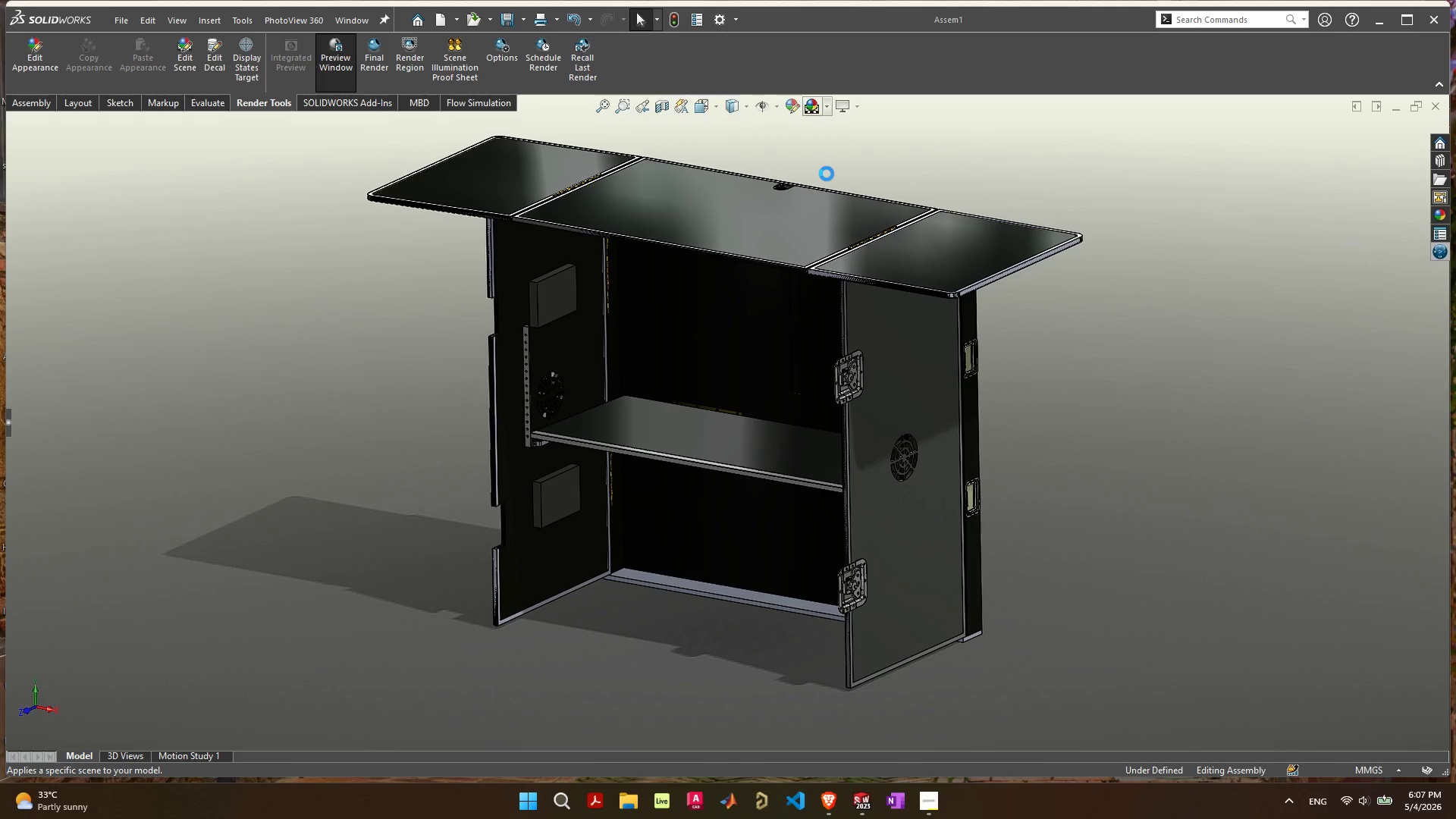 
wait(72.94)
 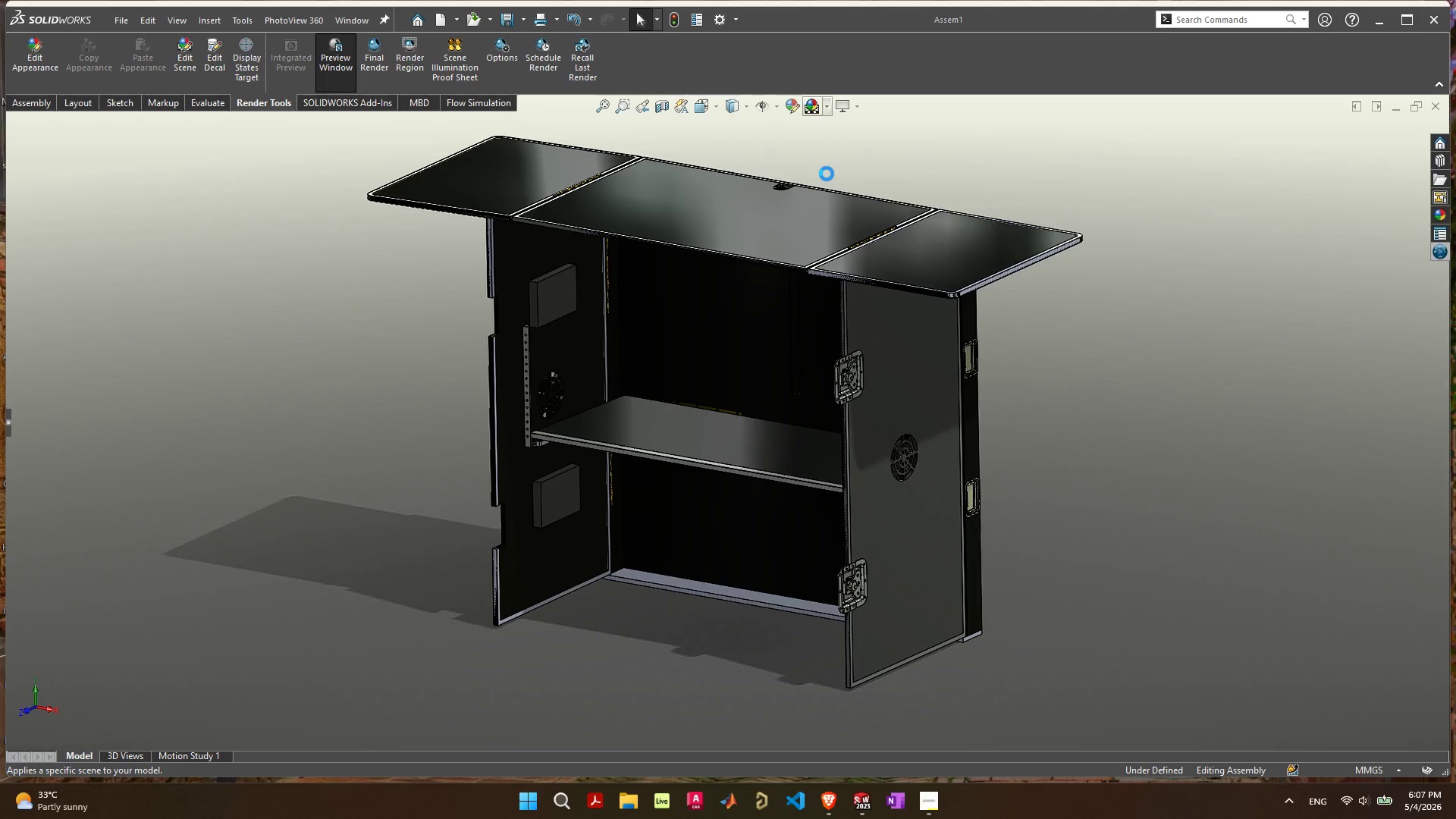 
left_click([984, 541])
 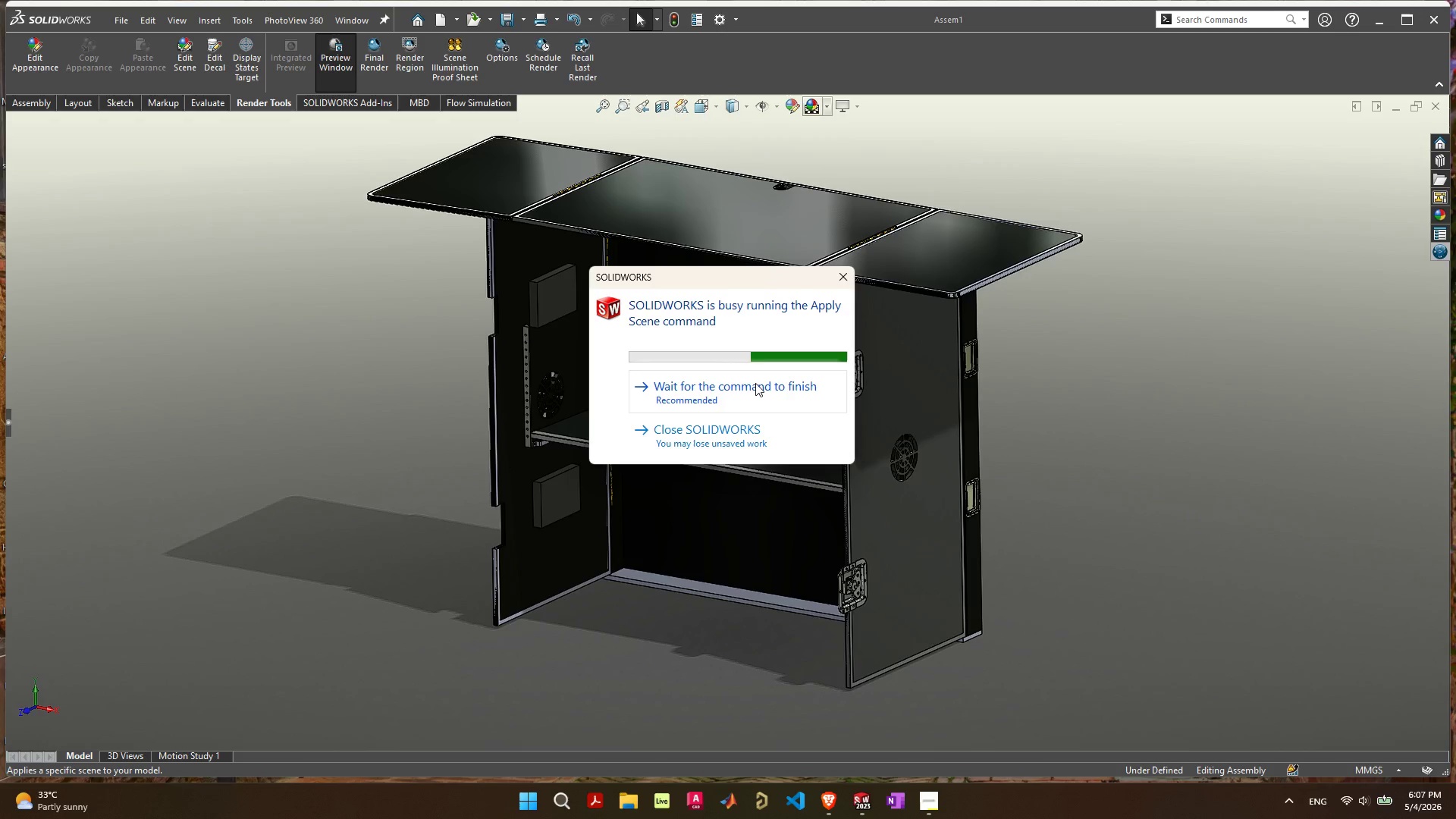 
left_click([752, 433])